 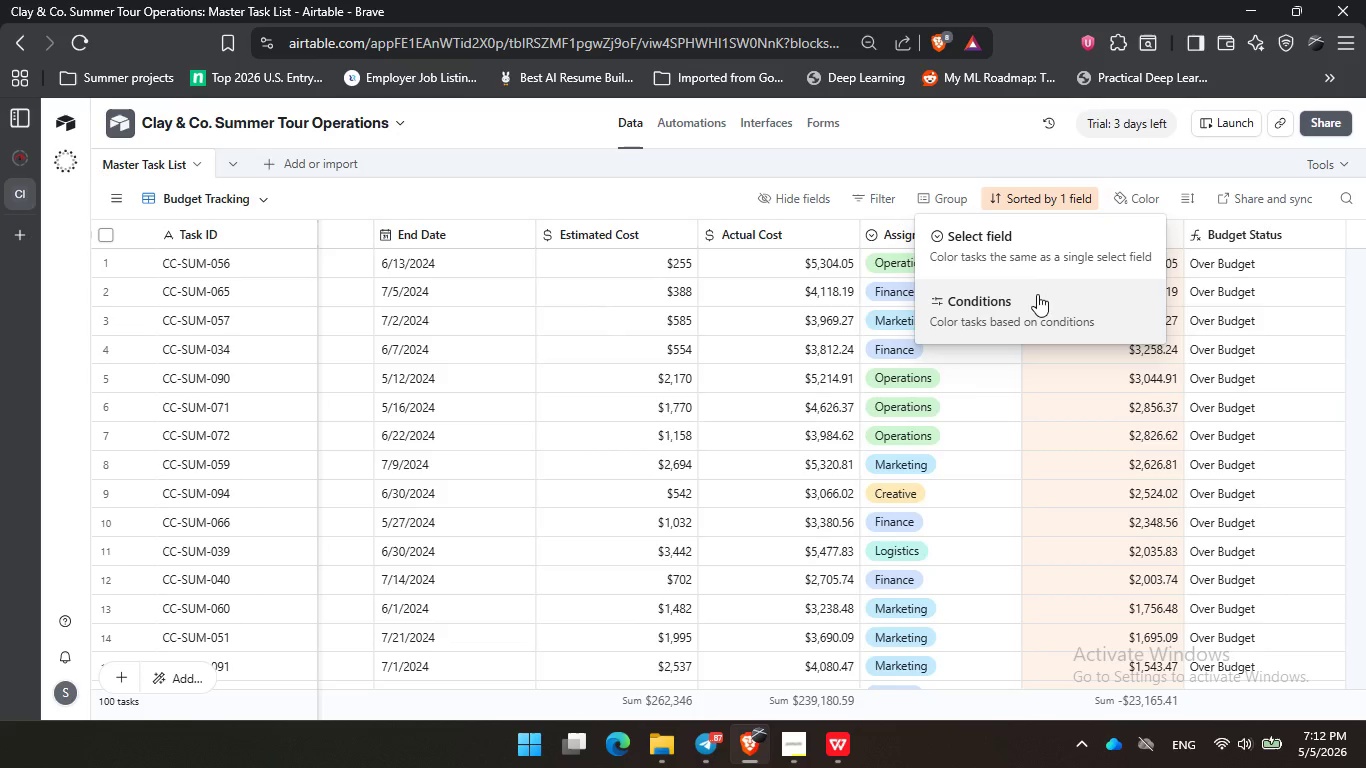 
left_click([1037, 255])
 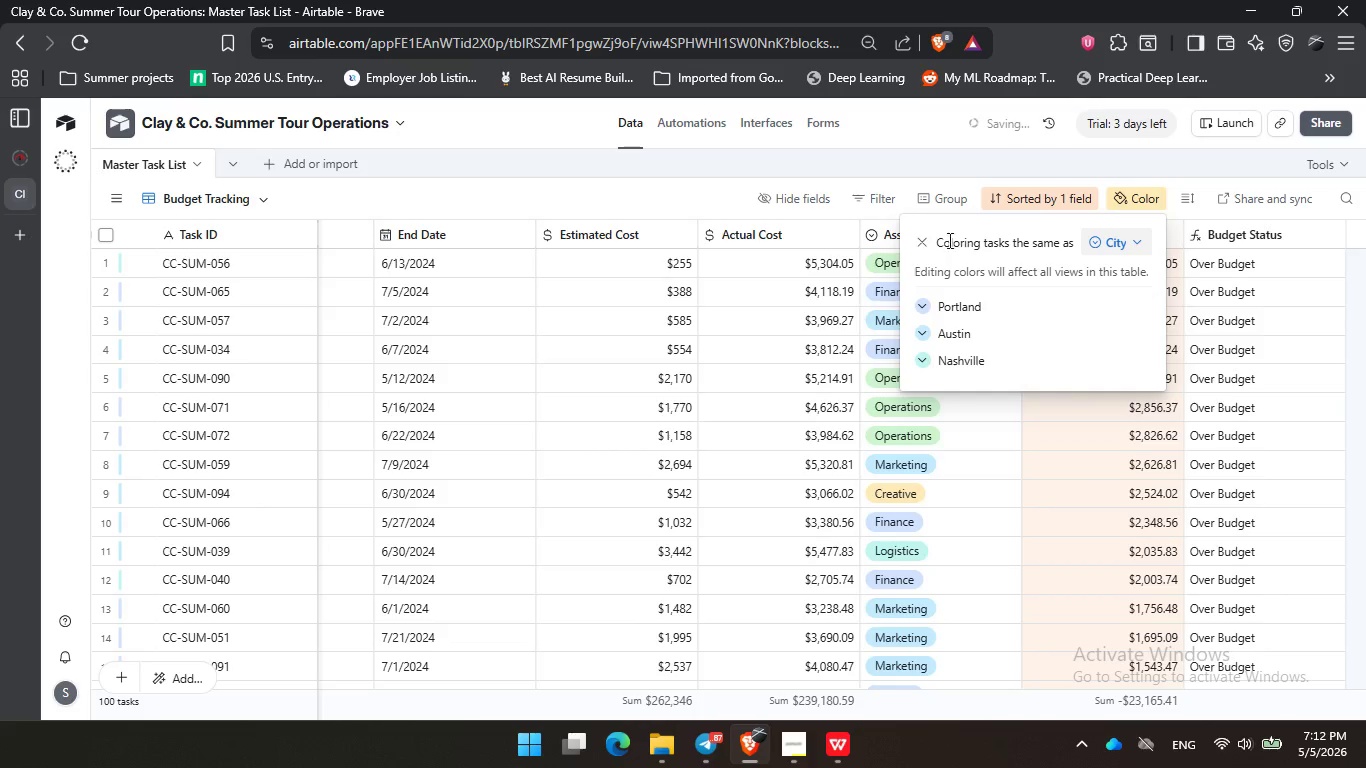 
left_click([924, 241])
 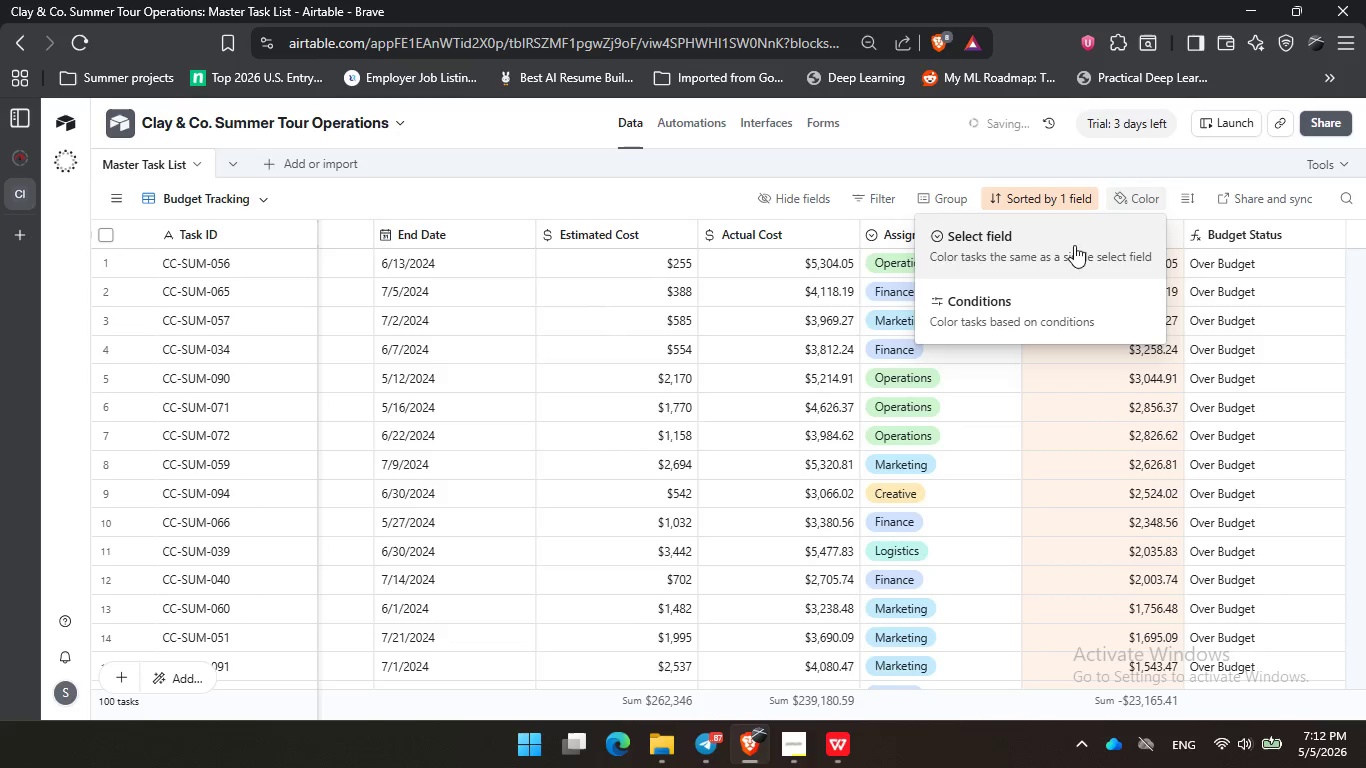 
left_click([1031, 300])
 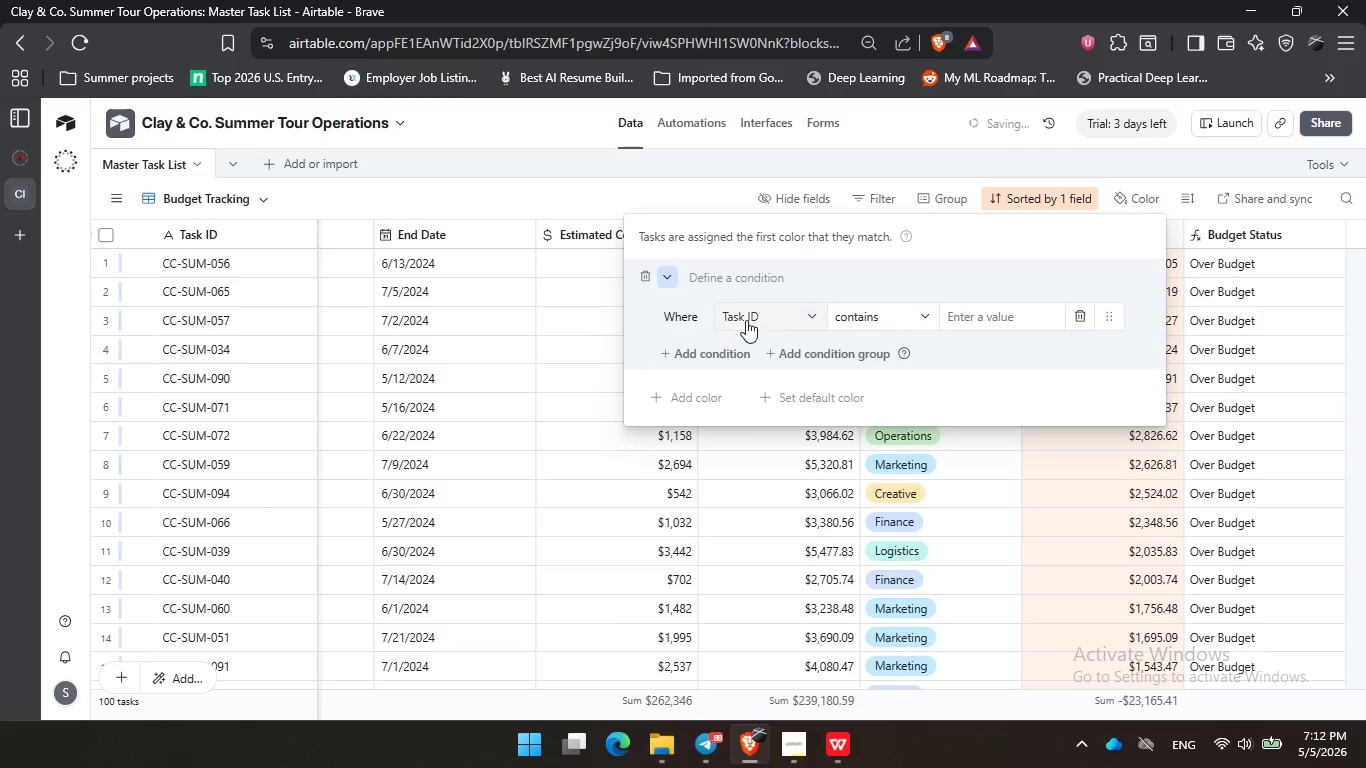 
left_click([767, 315])
 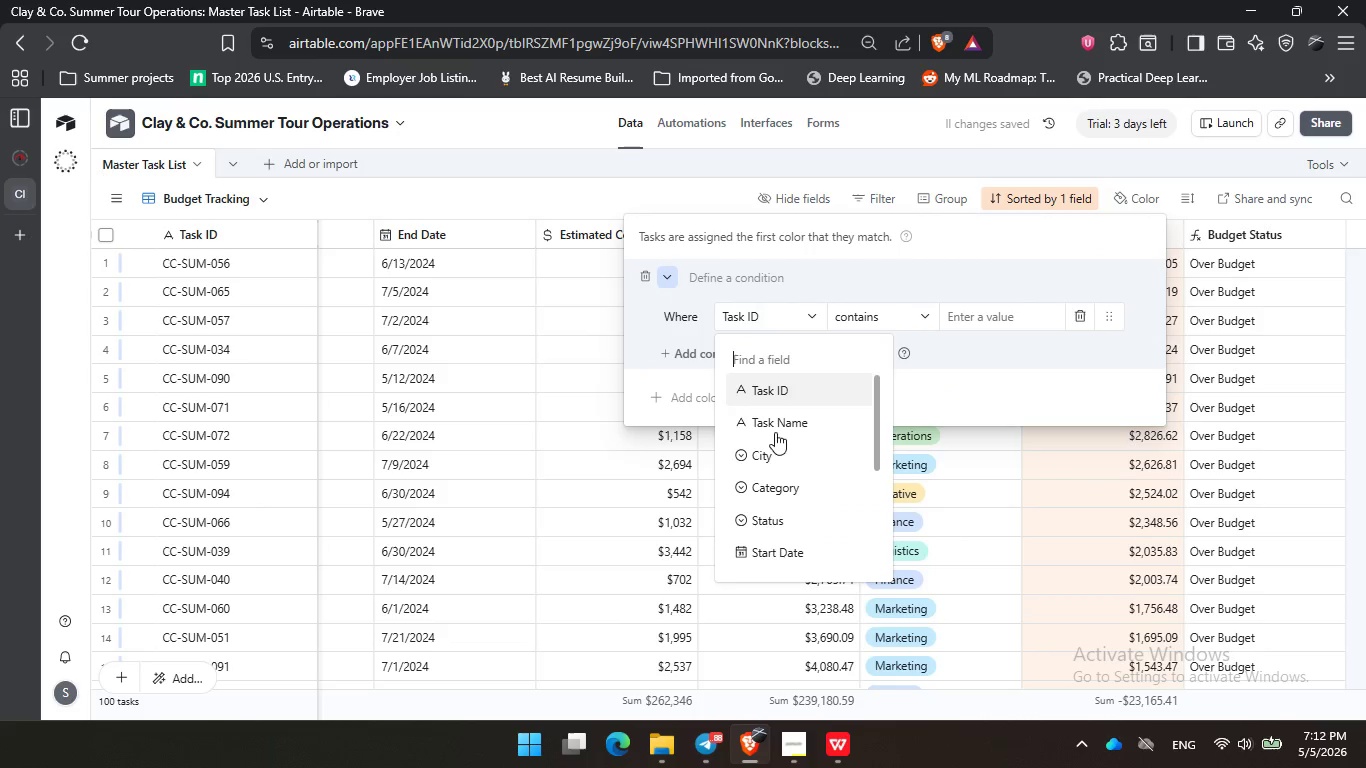 
scroll: coordinate [780, 450], scroll_direction: down, amount: 3.0
 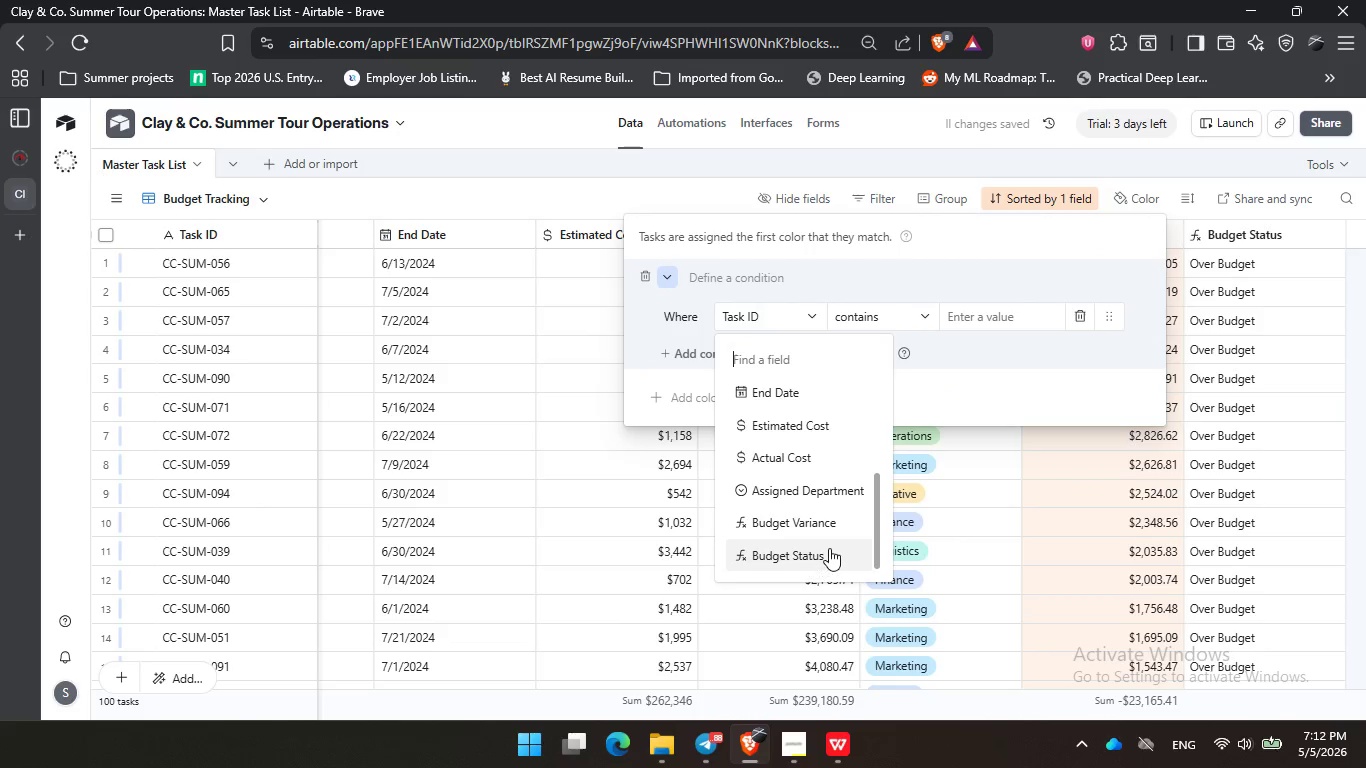 
left_click([829, 548])
 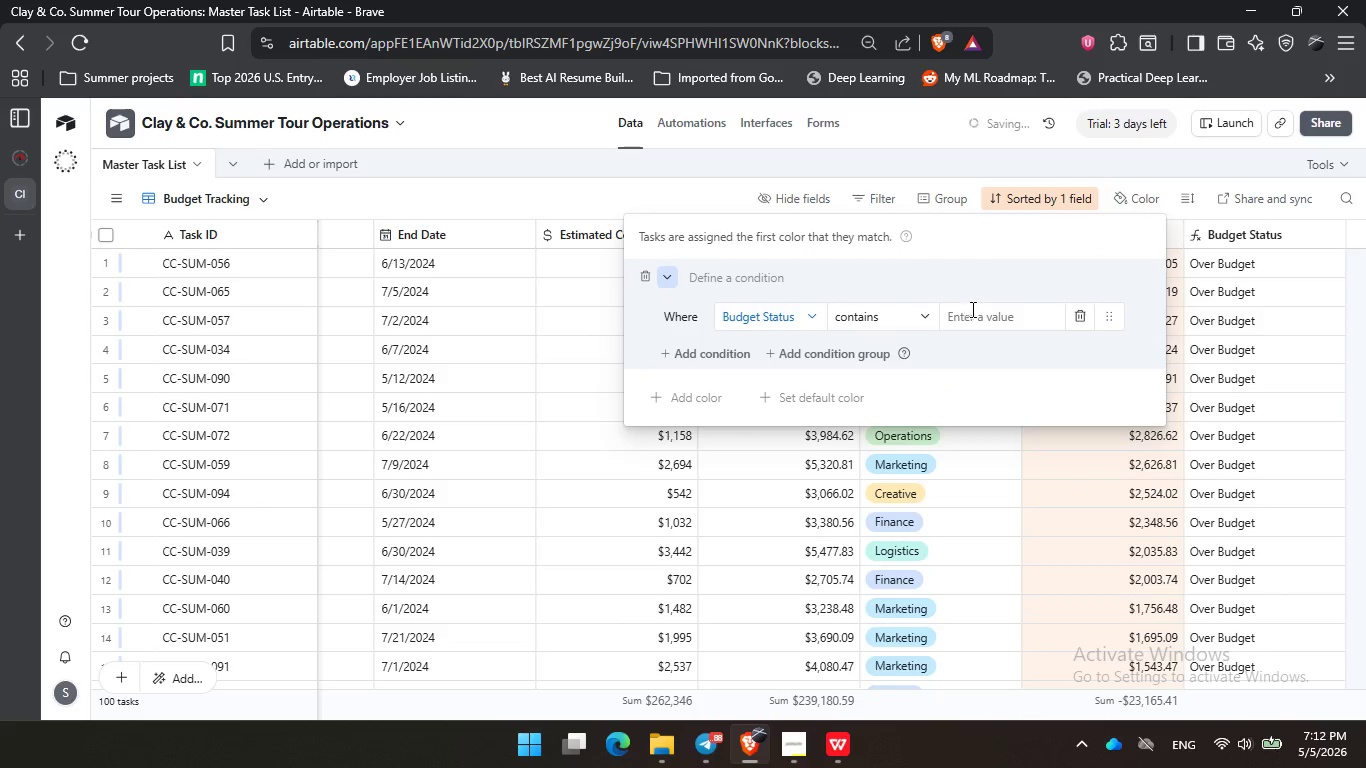 
left_click([915, 326])
 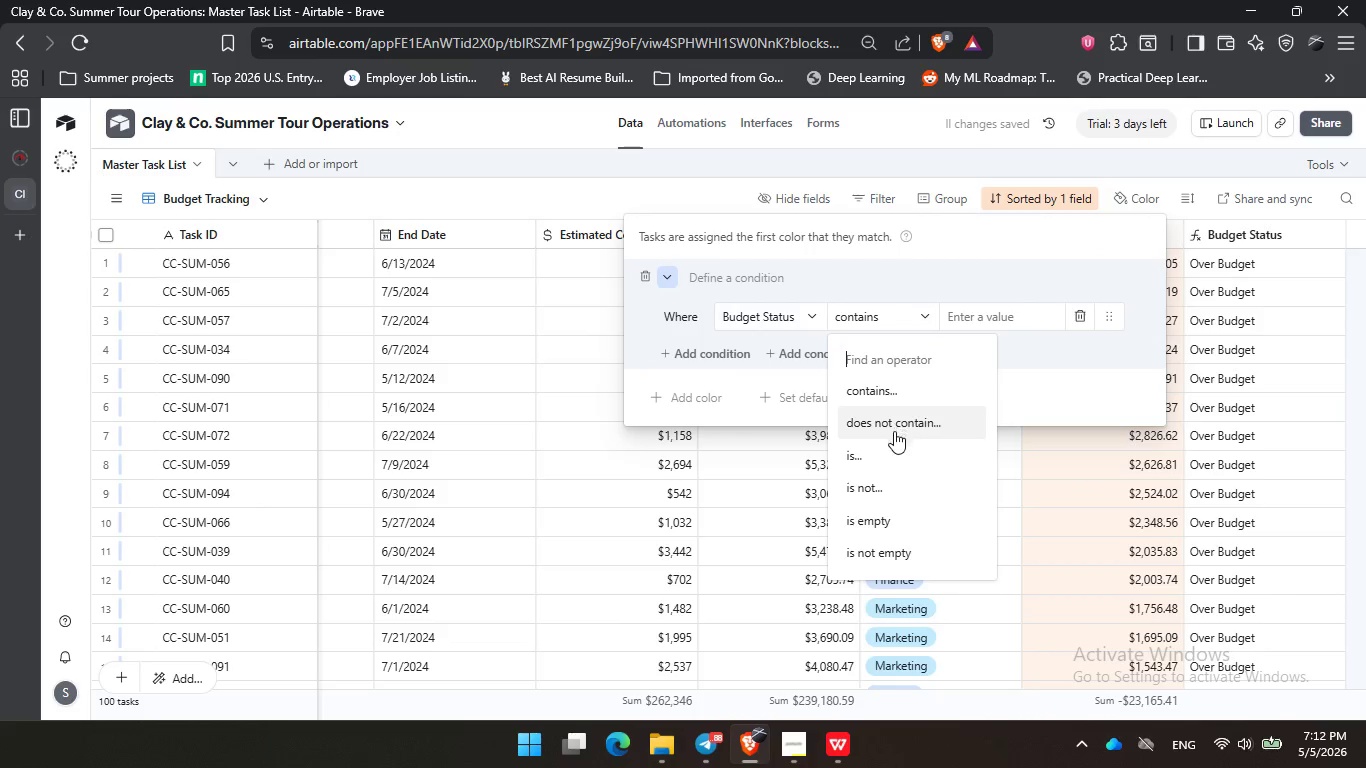 
left_click([900, 448])
 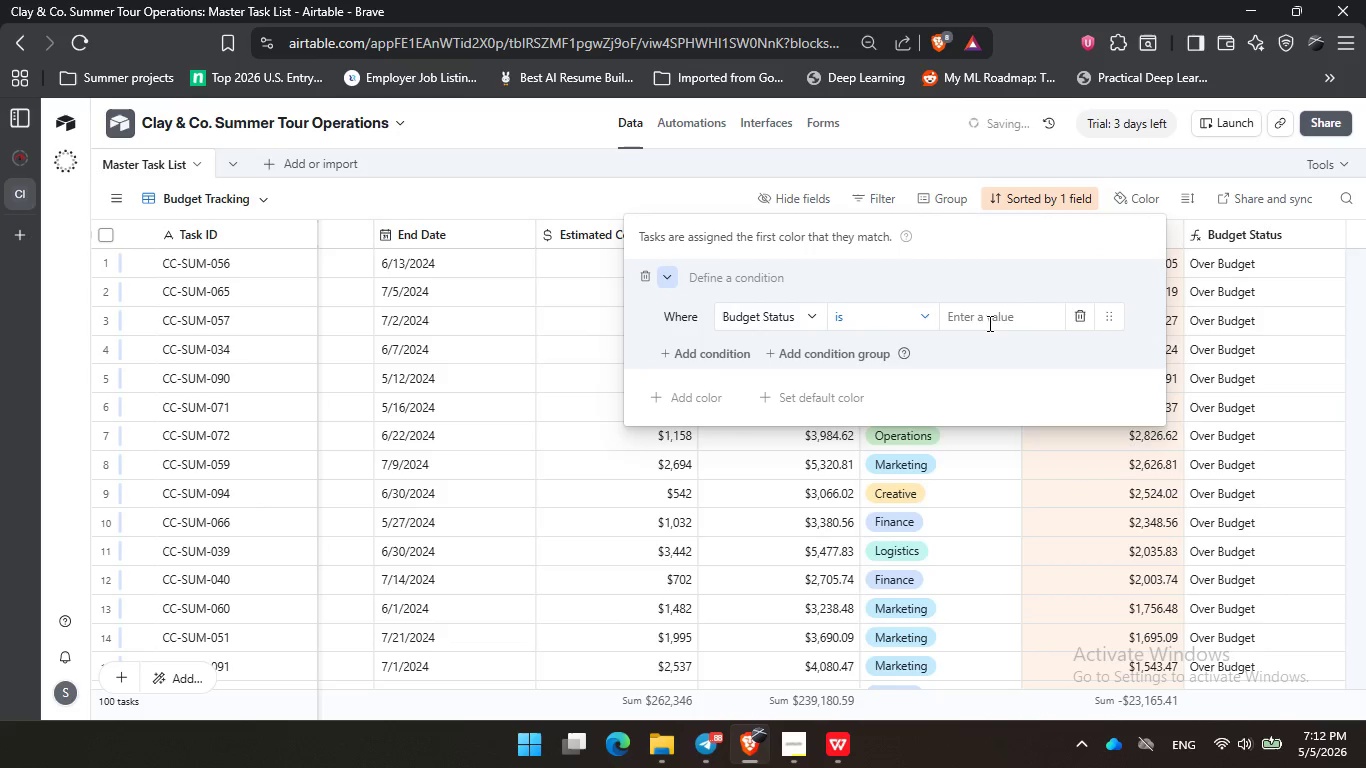 
left_click([990, 319])
 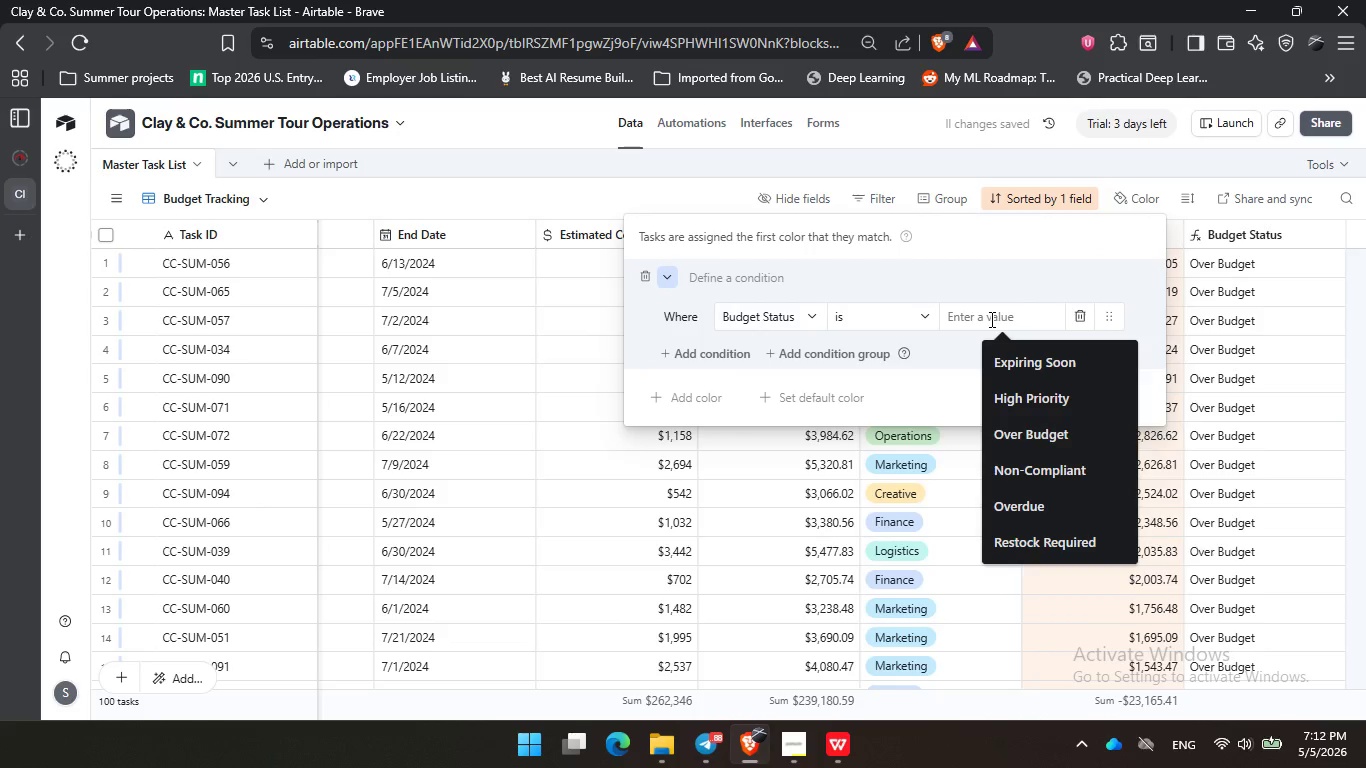 
type(Over)
 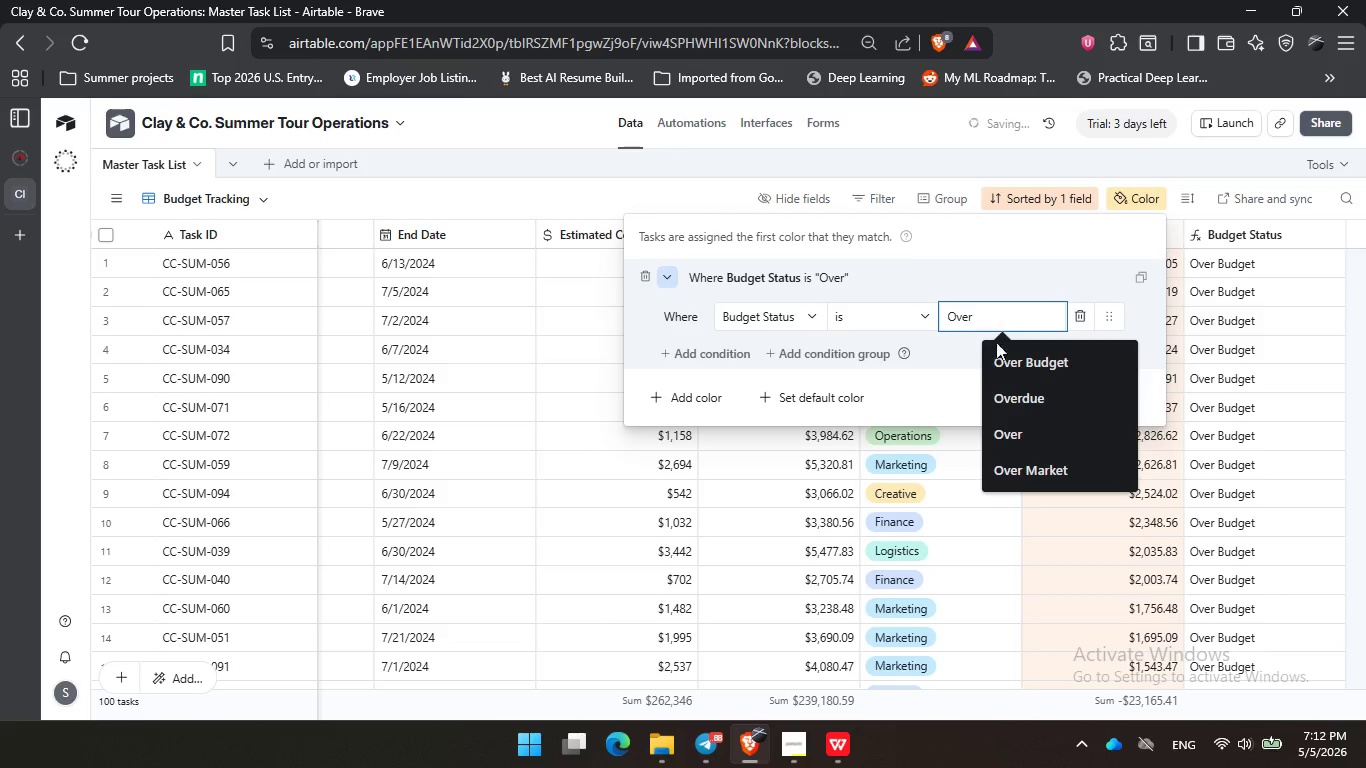 
left_click([1007, 357])
 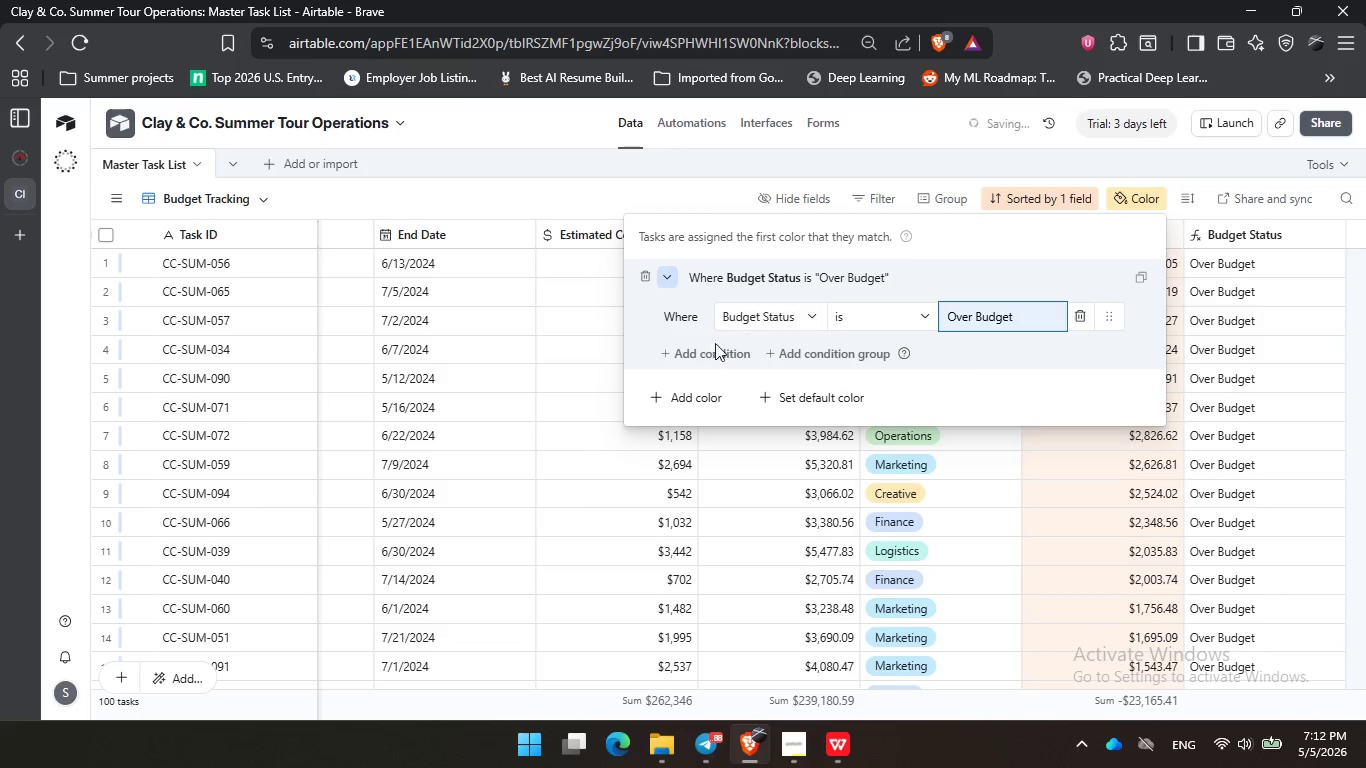 
left_click([661, 270])
 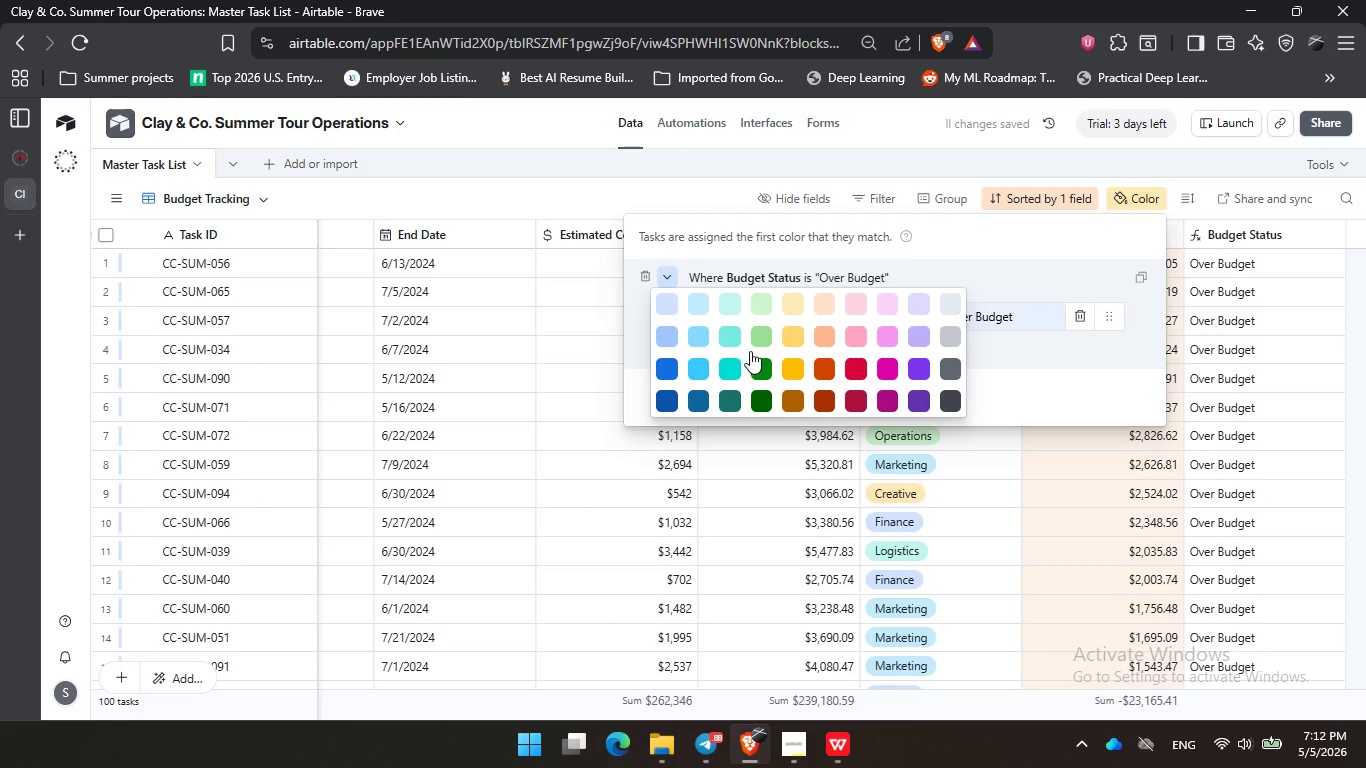 
left_click([756, 363])
 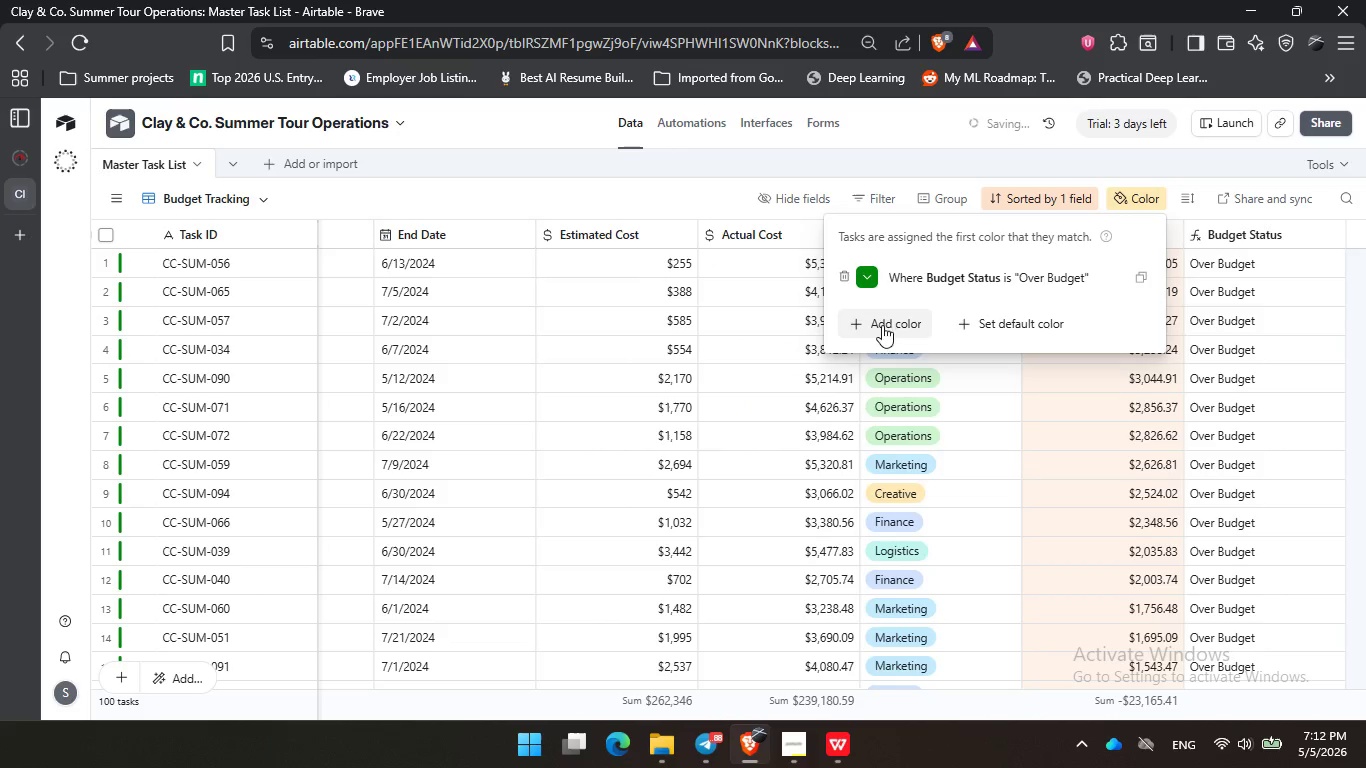 
left_click([1017, 336])
 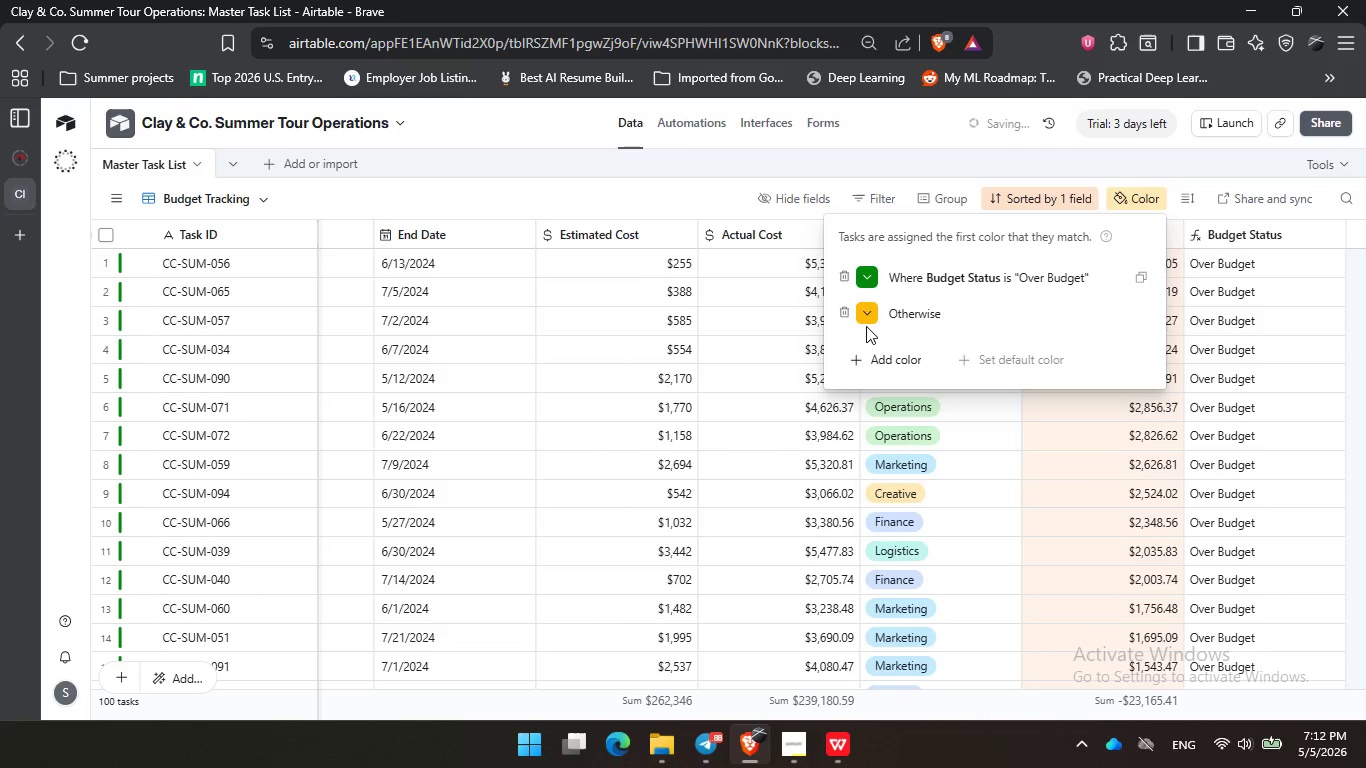 
left_click([872, 304])
 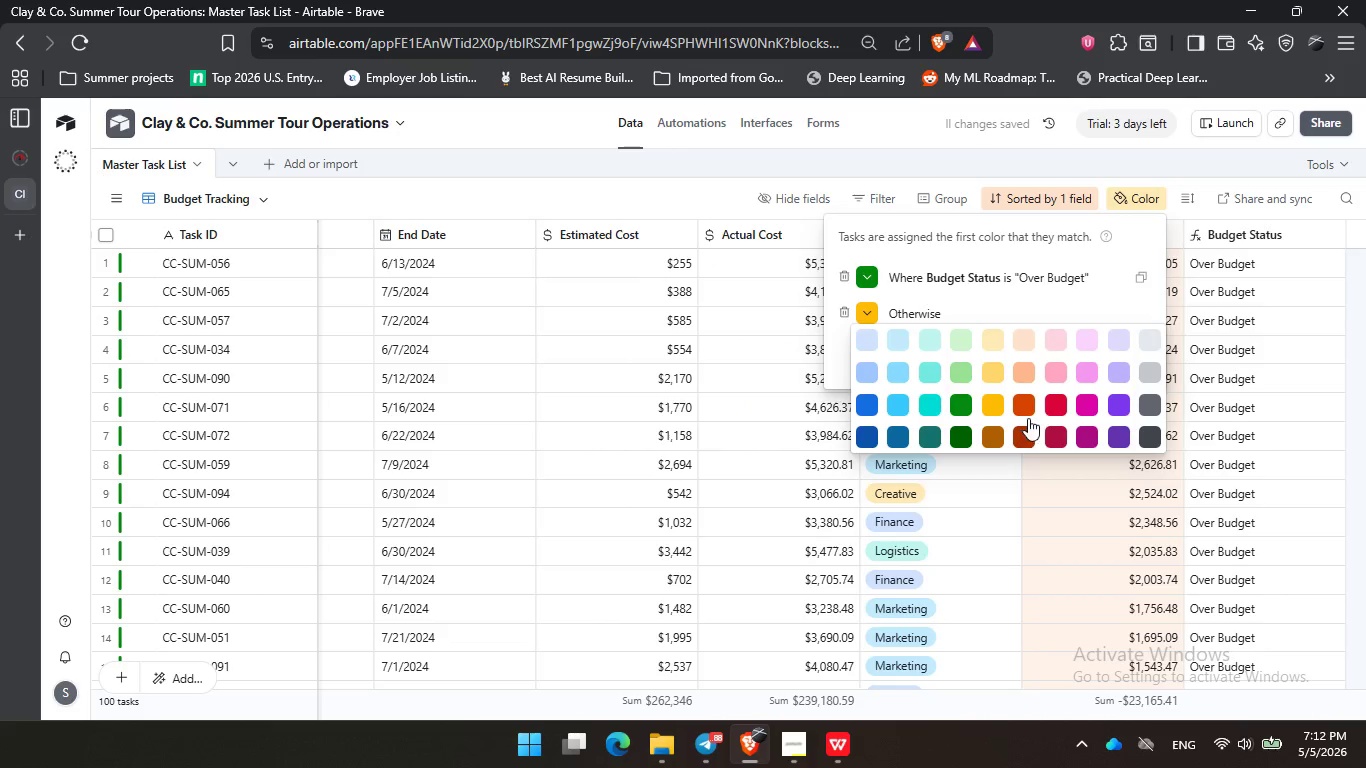 
left_click([1046, 401])
 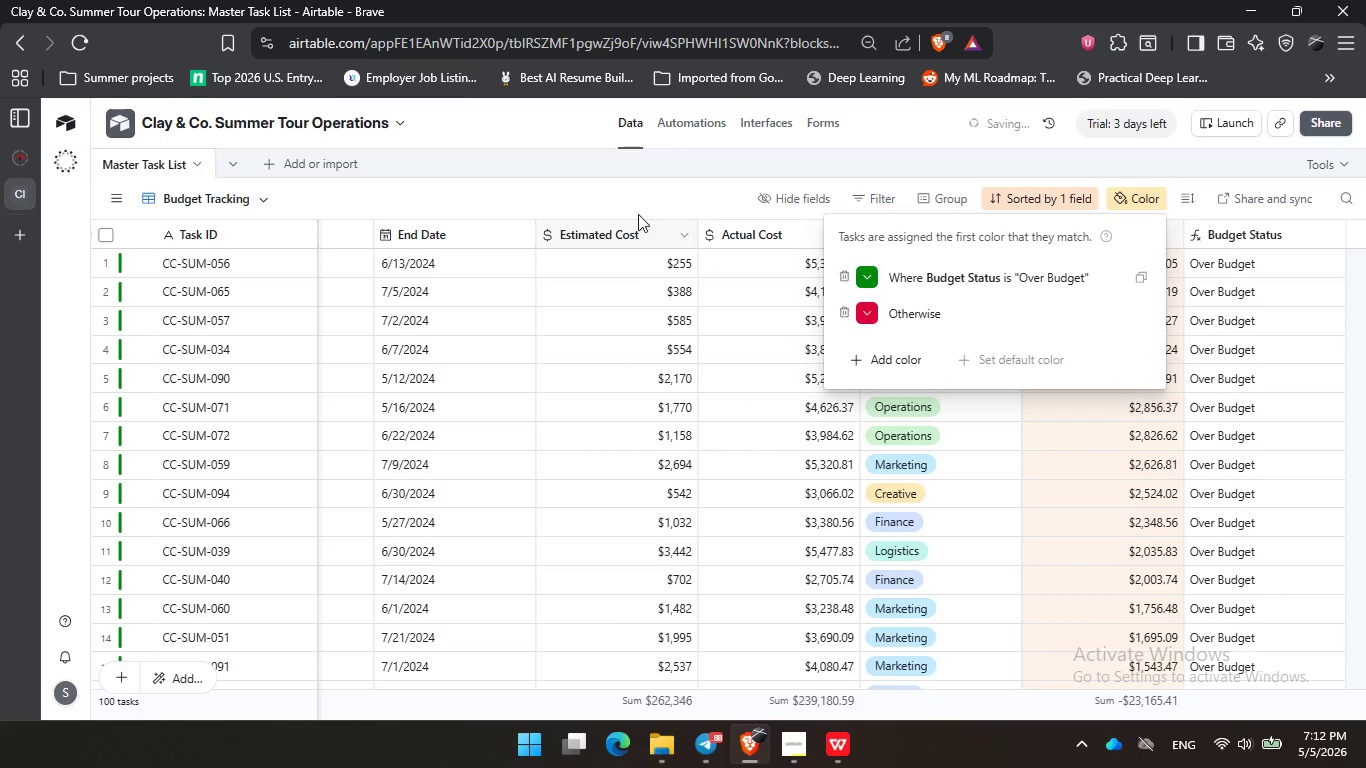 
left_click([618, 197])
 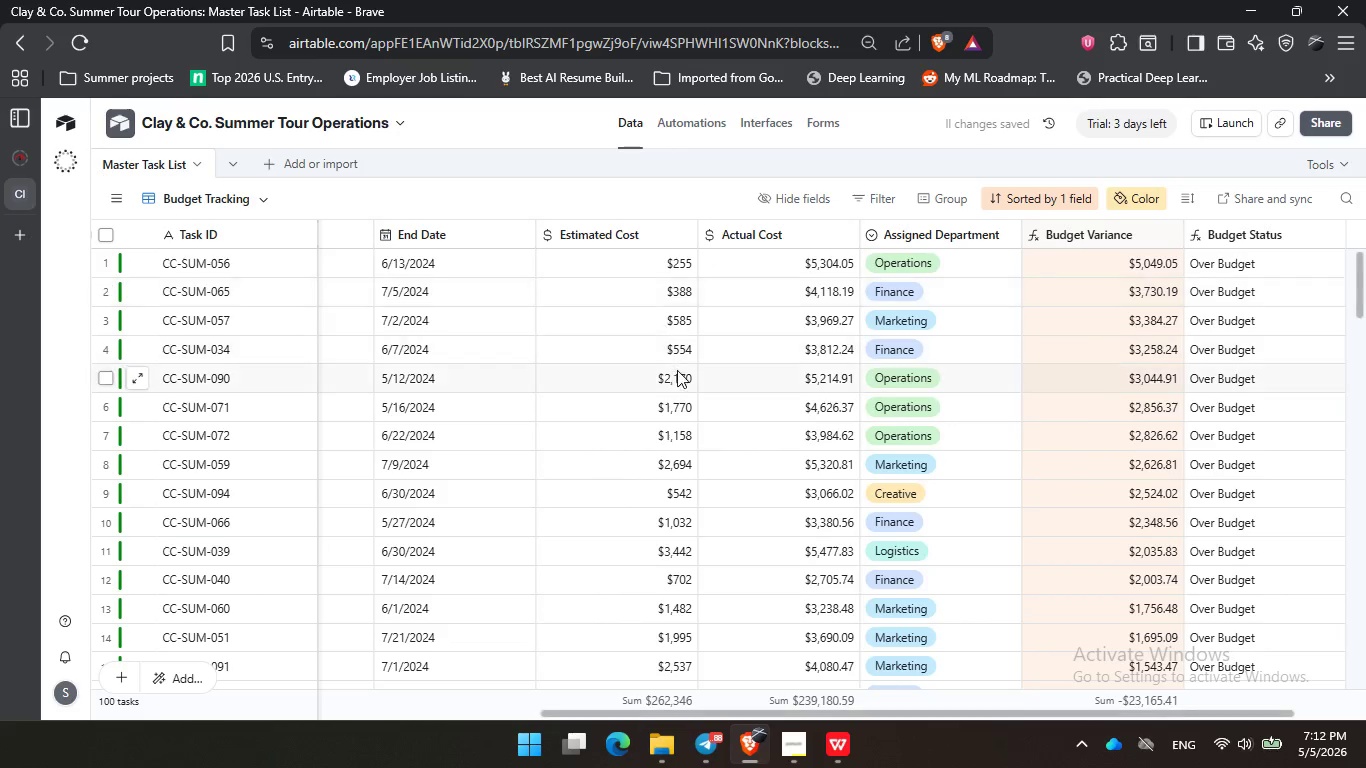 
scroll: coordinate [678, 372], scroll_direction: down, amount: 27.0
 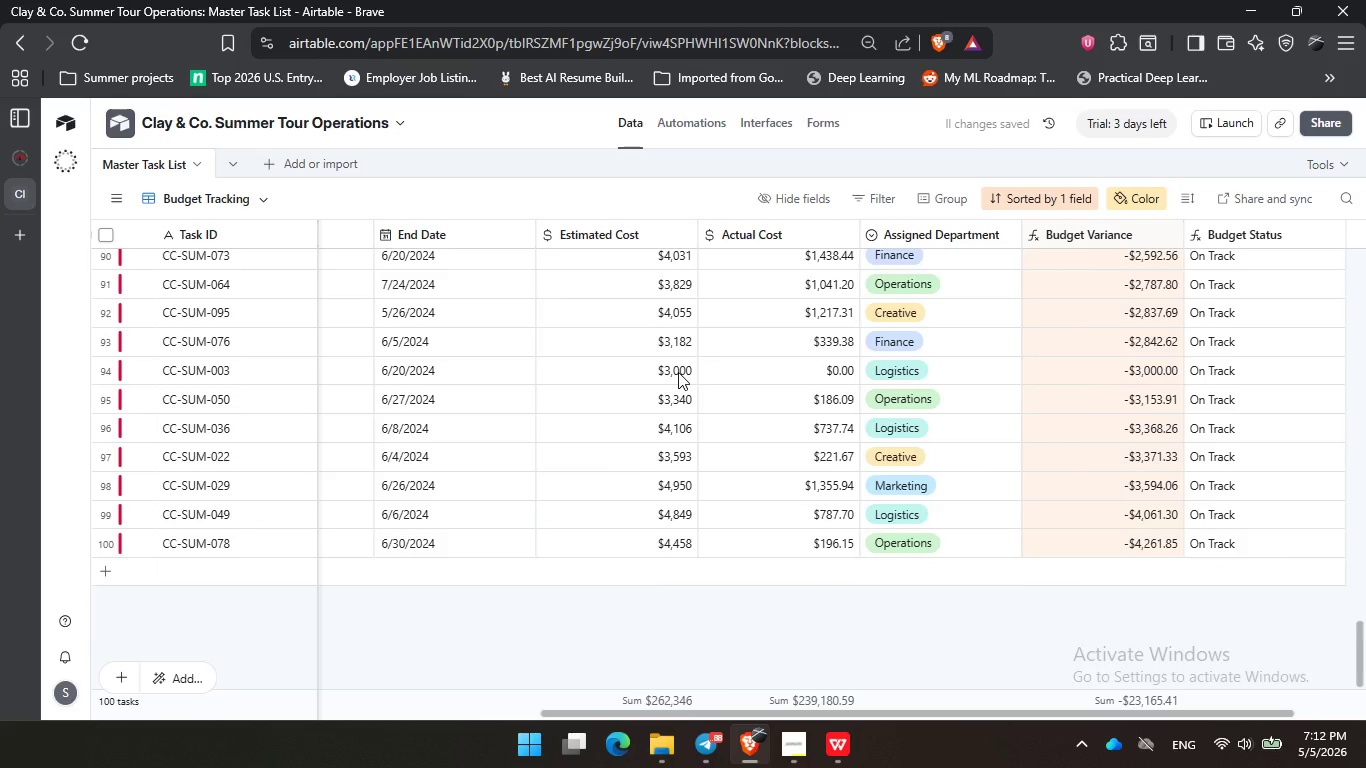 
scroll: coordinate [679, 372], scroll_direction: up, amount: 32.0
 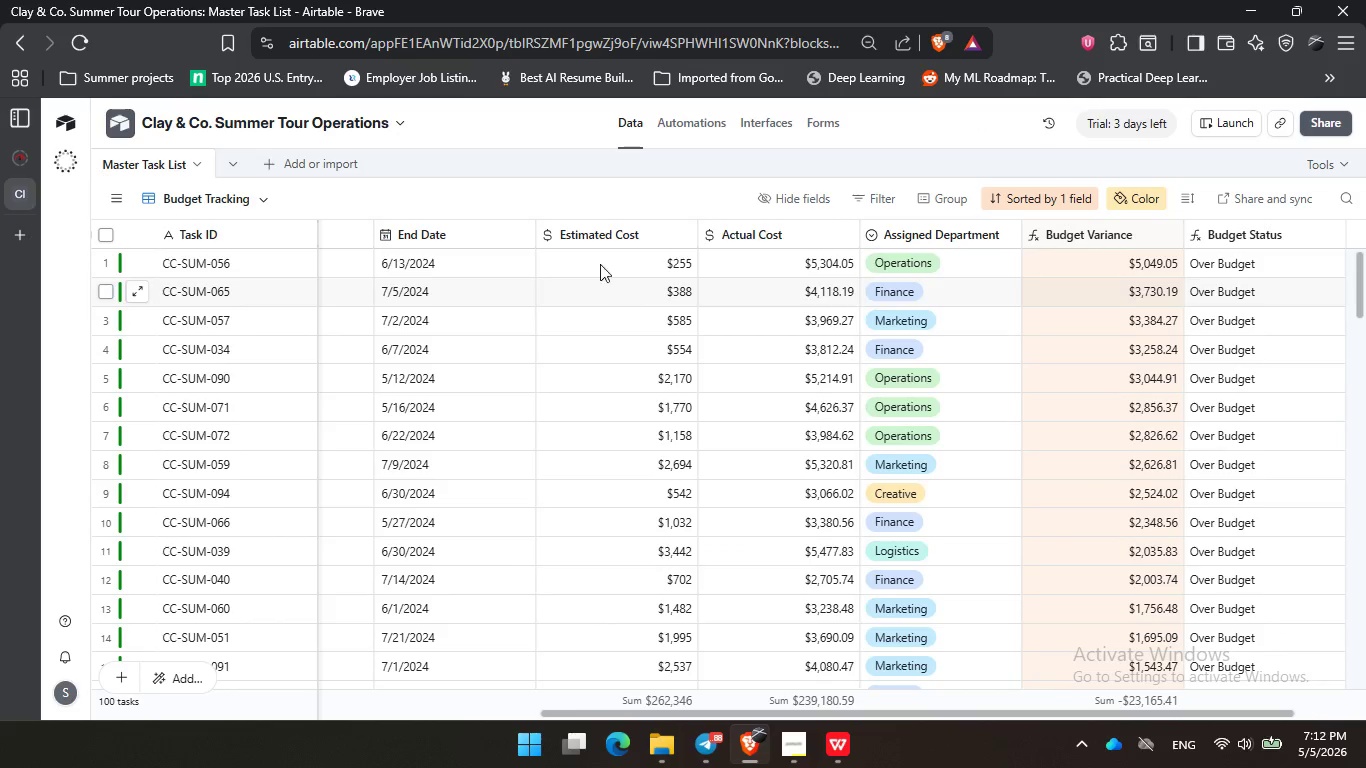 
left_click([384, 195])
 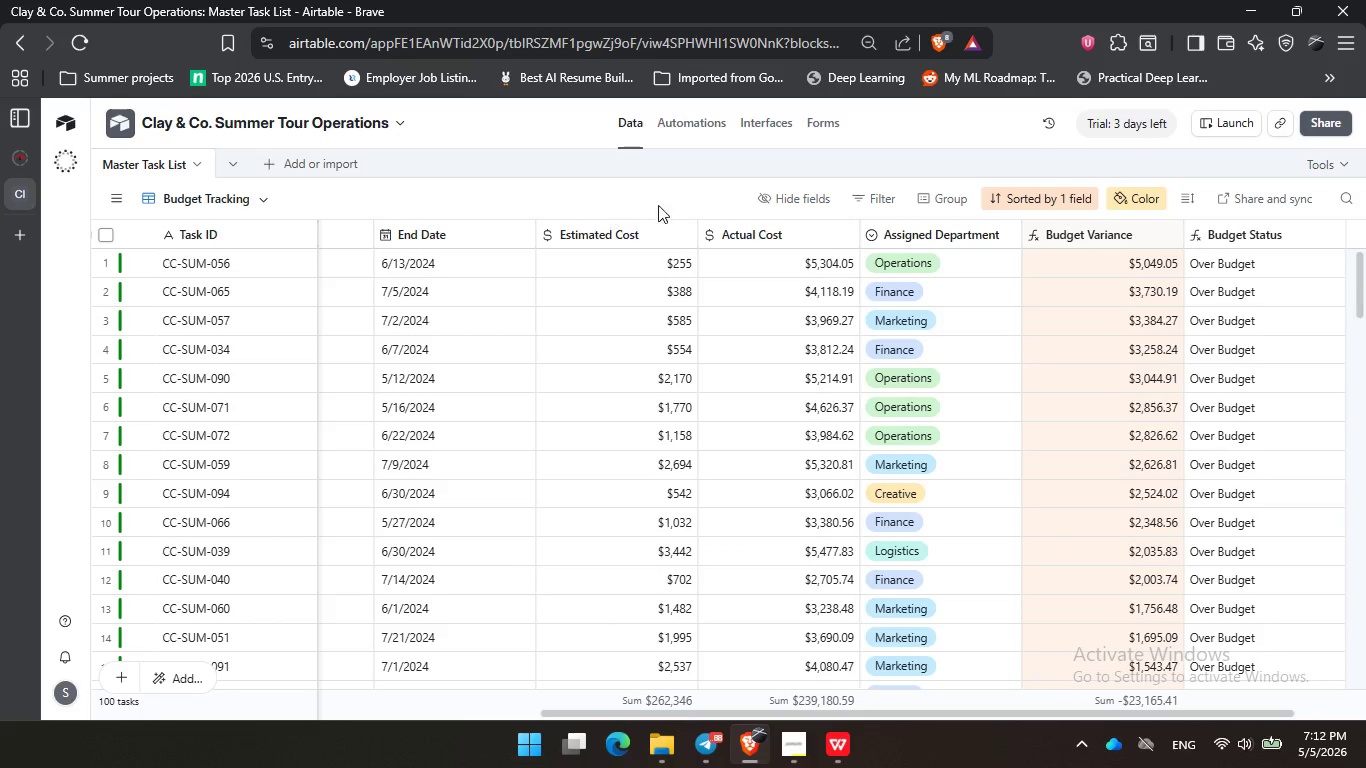 
triple_click([686, 200])
 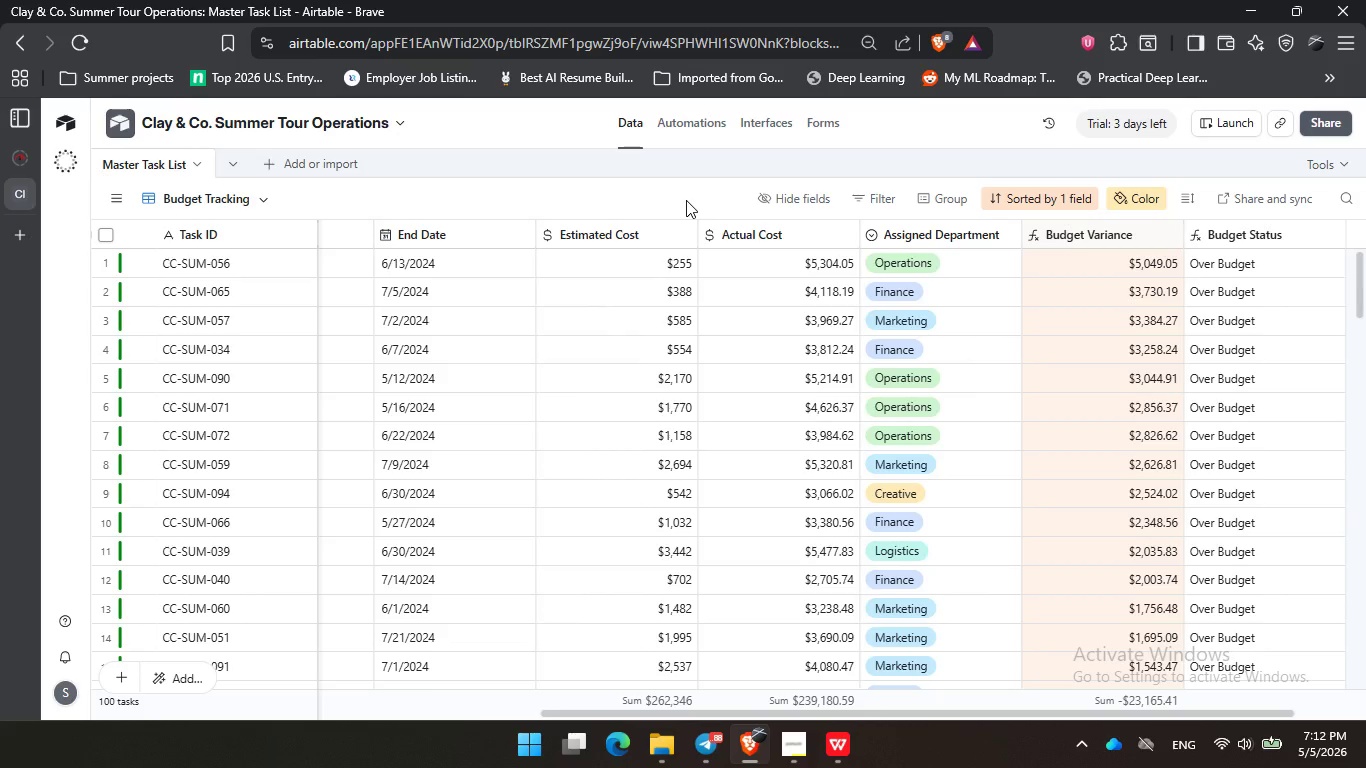 
wait(20.05)
 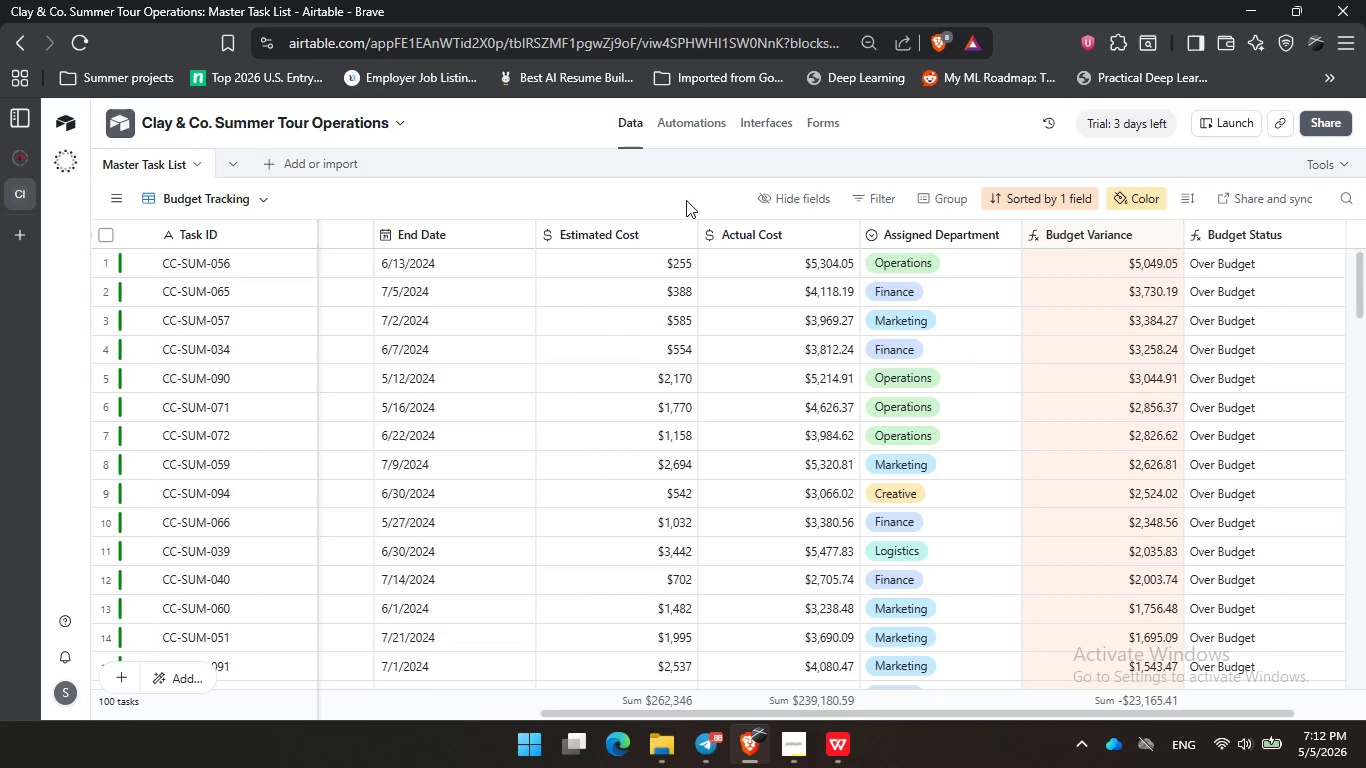 
left_click([808, 764])